 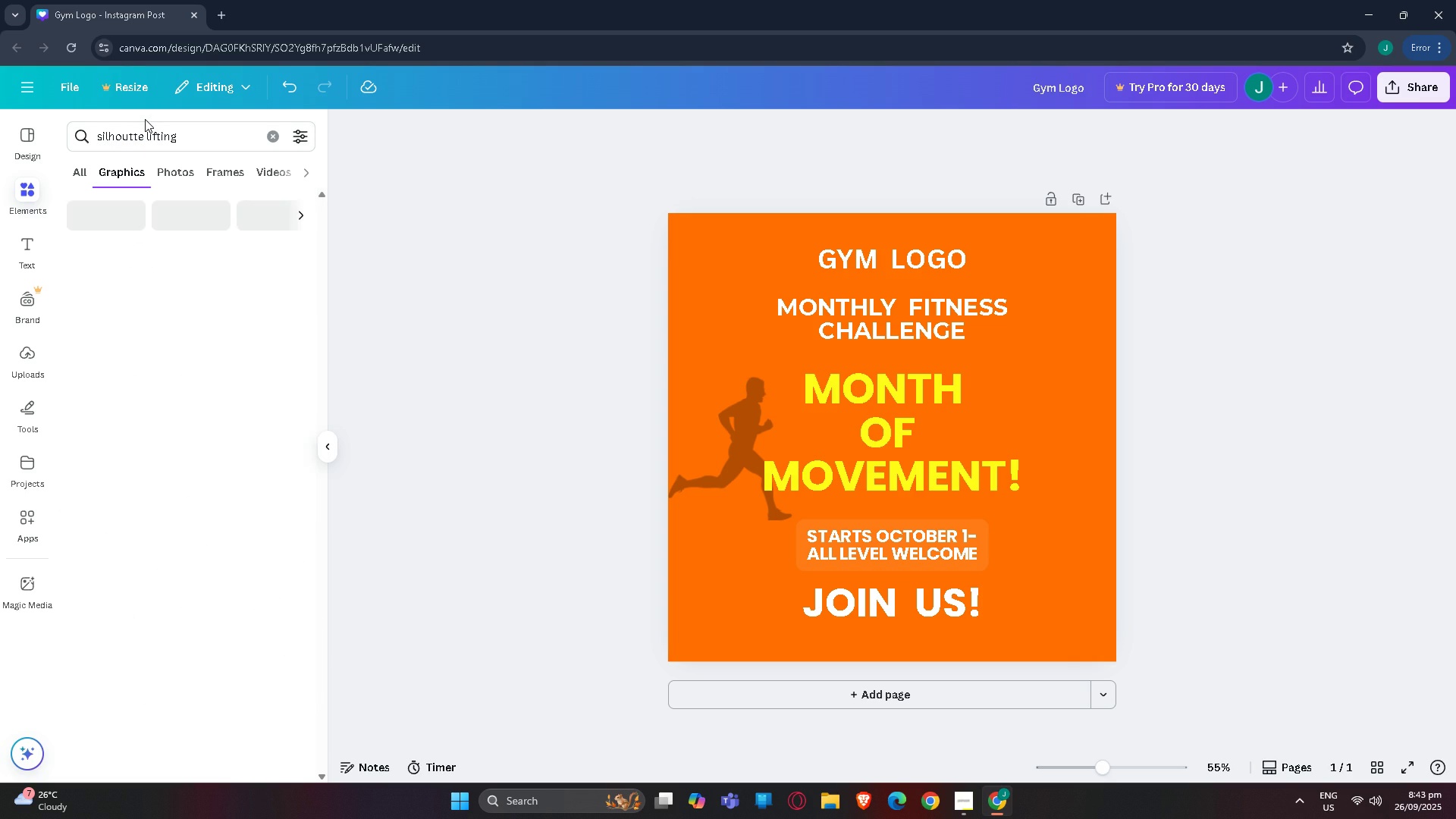 
key(Enter)
 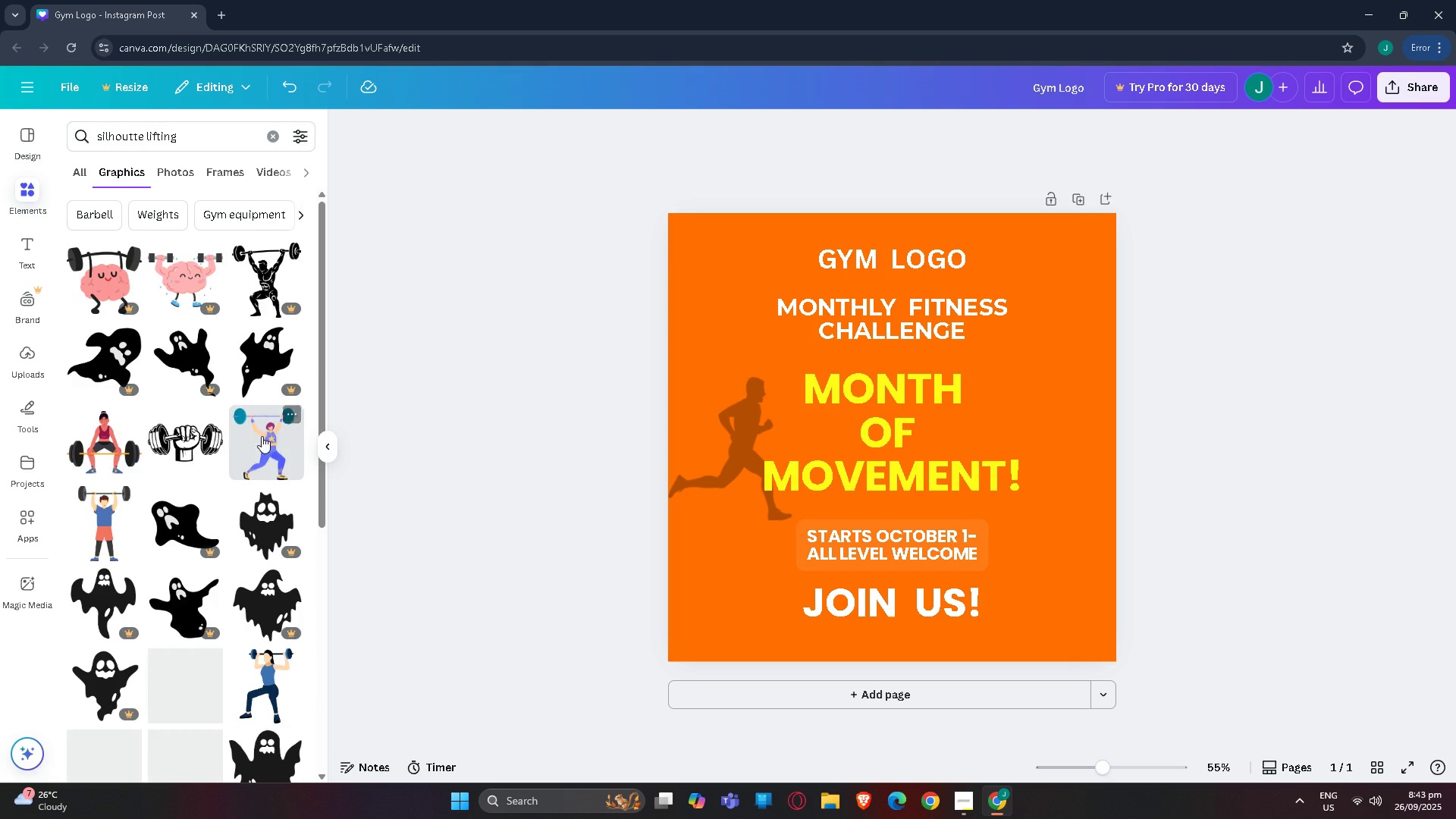 
scroll: coordinate [286, 412], scroll_direction: down, amount: 20.0
 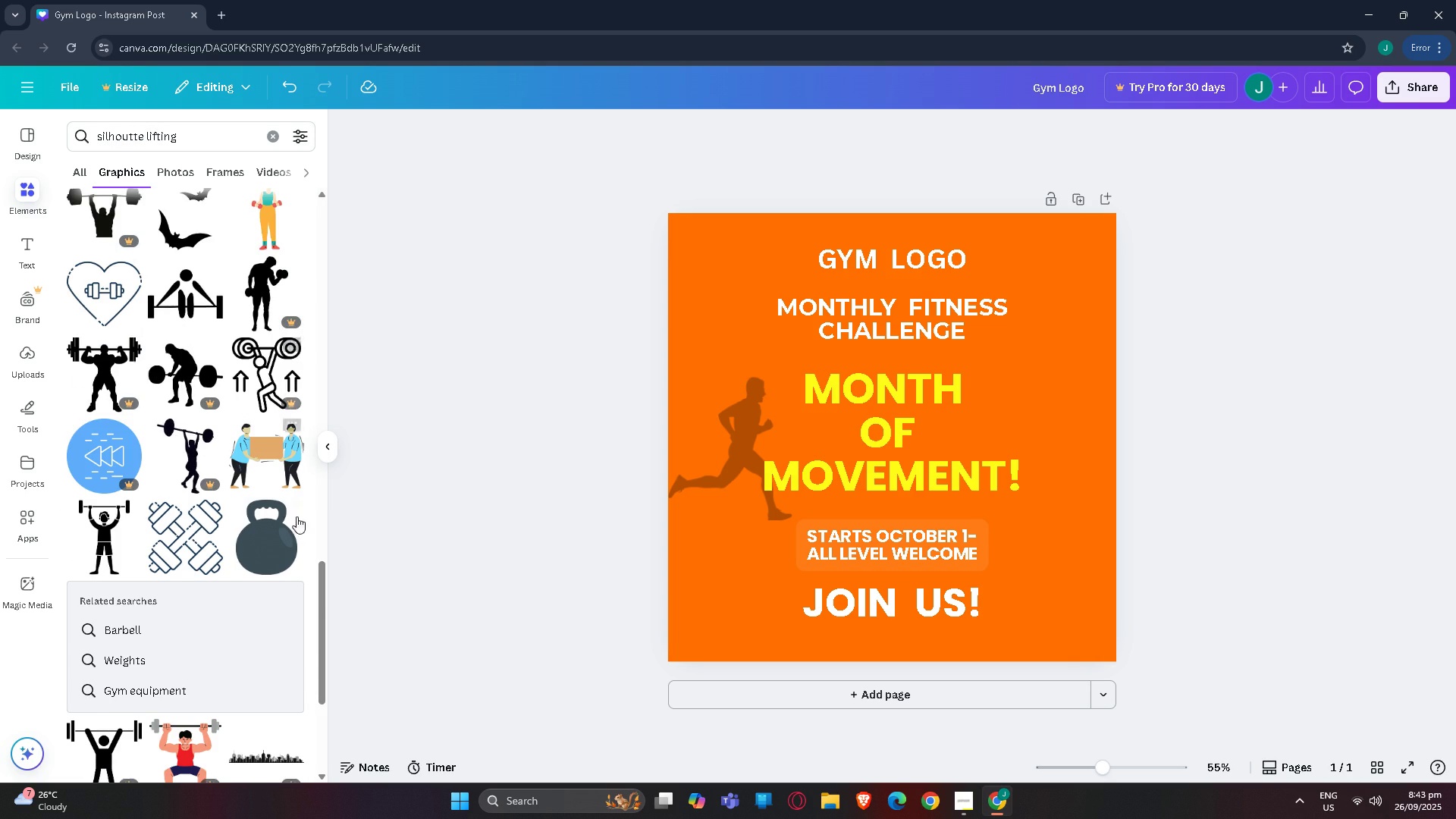 
scroll: coordinate [196, 385], scroll_direction: down, amount: 3.0
 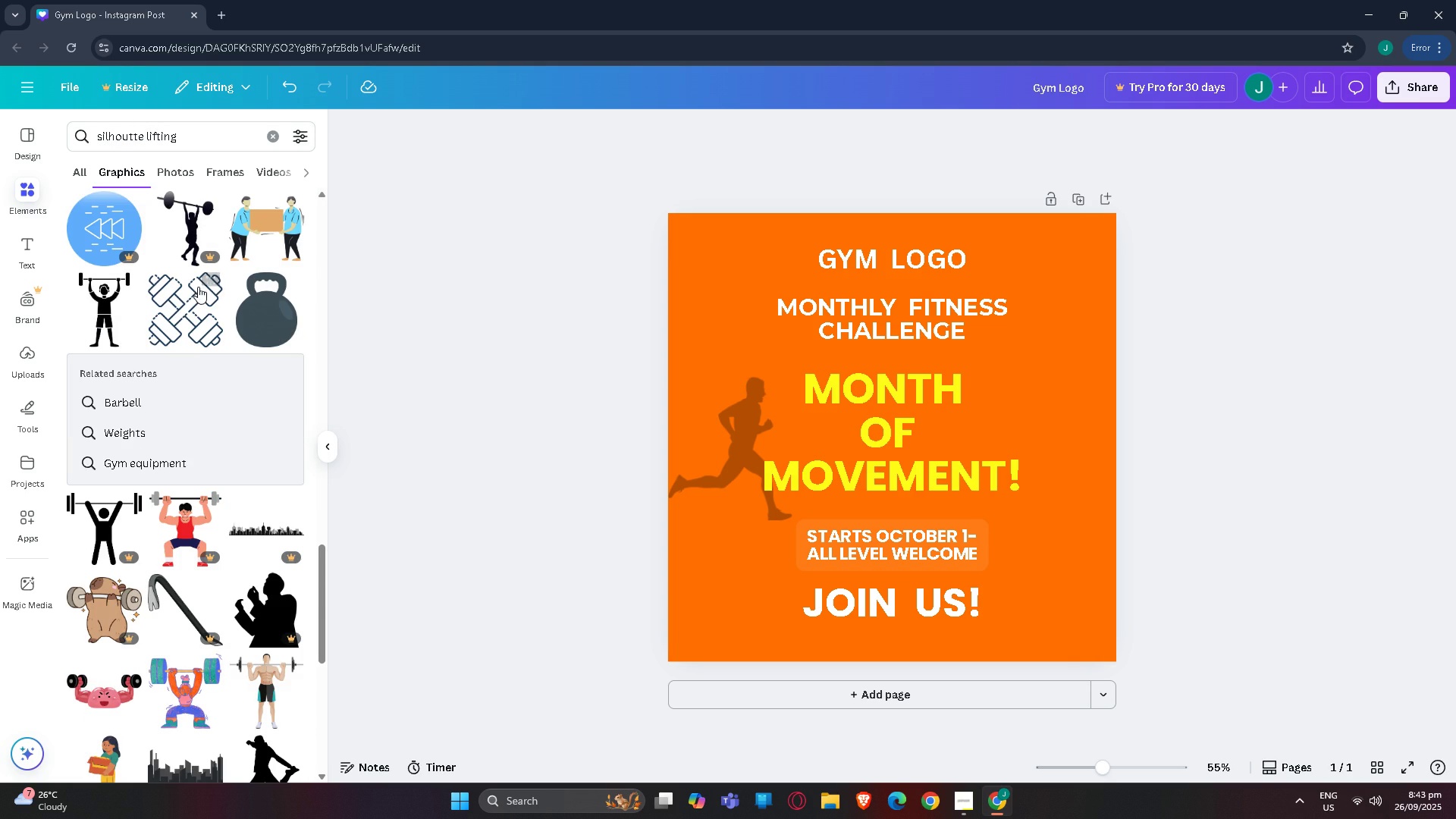 
scroll: coordinate [121, 315], scroll_direction: up, amount: 2.0
 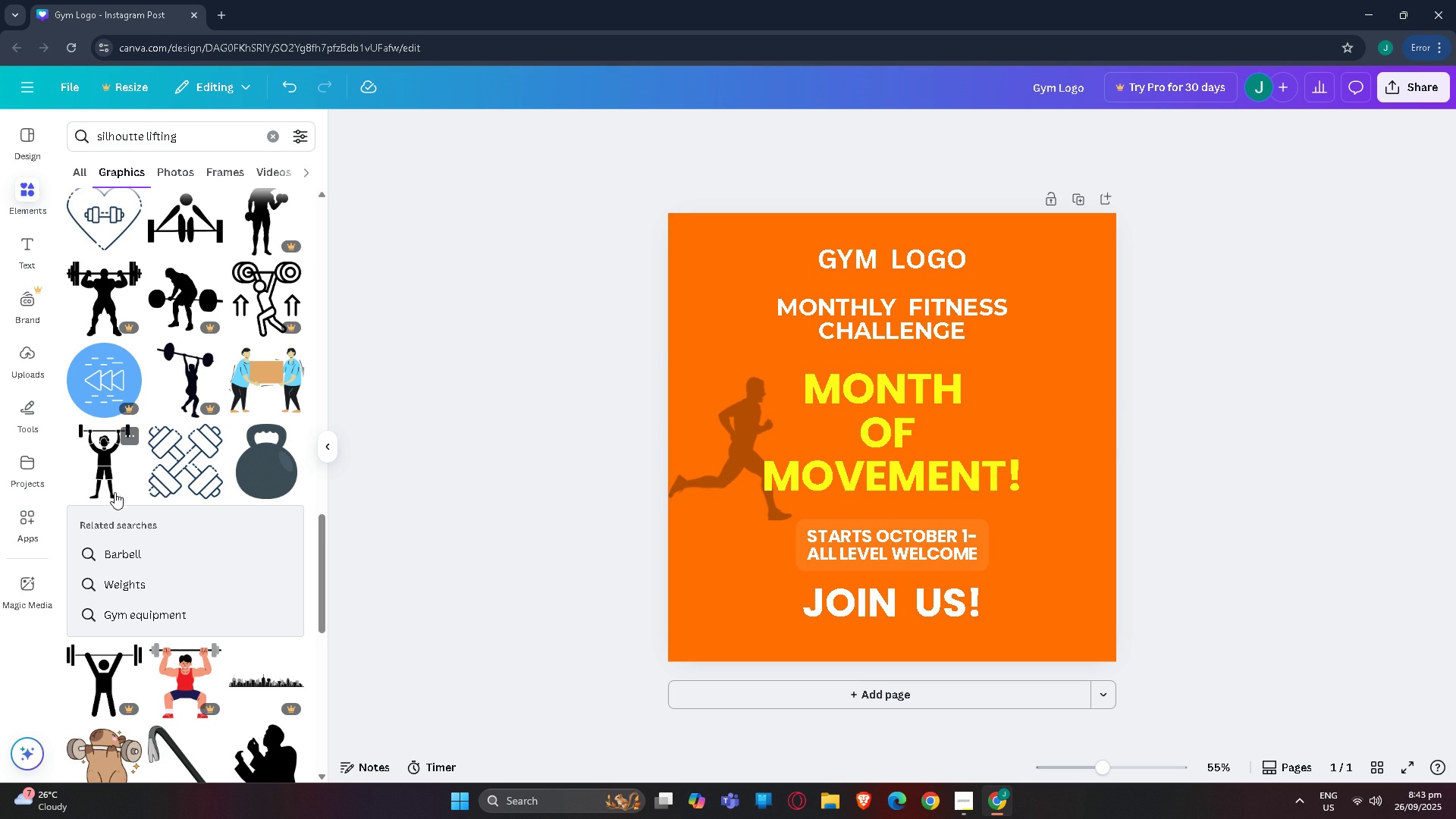 
mouse_move([99, 444])
 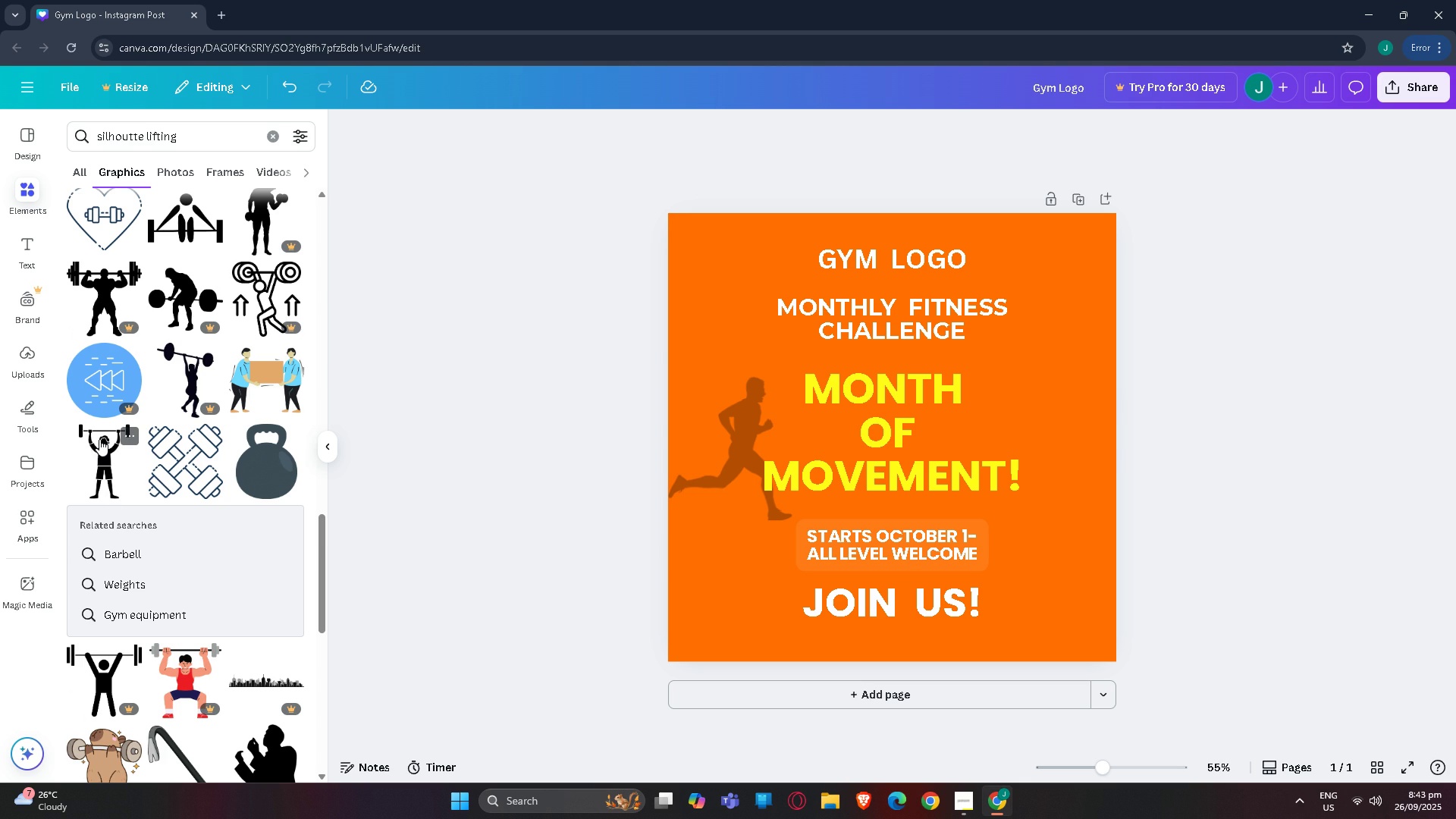 
scroll: coordinate [199, 516], scroll_direction: down, amount: 19.0
 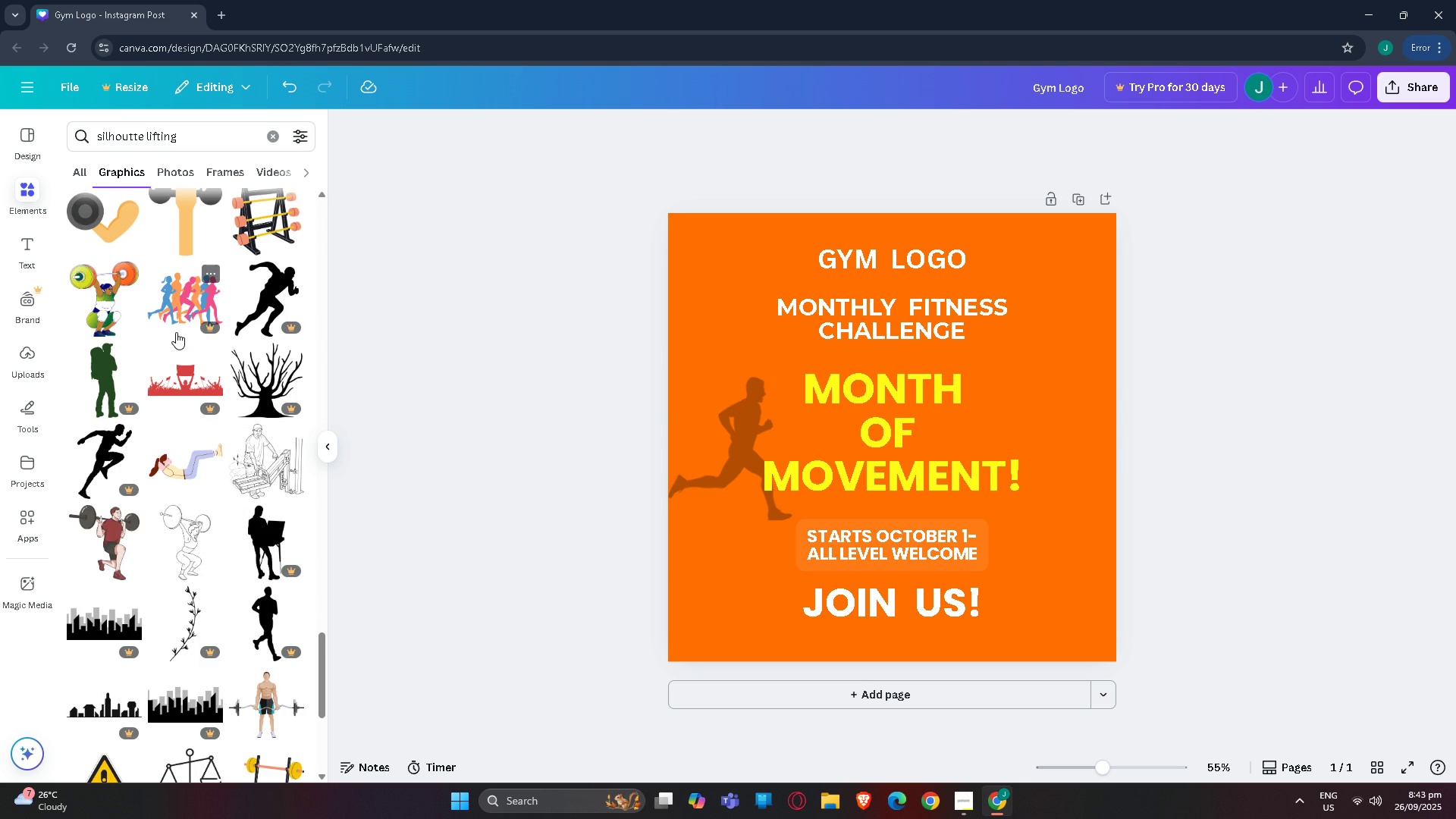 
scroll: coordinate [166, 356], scroll_direction: down, amount: 10.0